 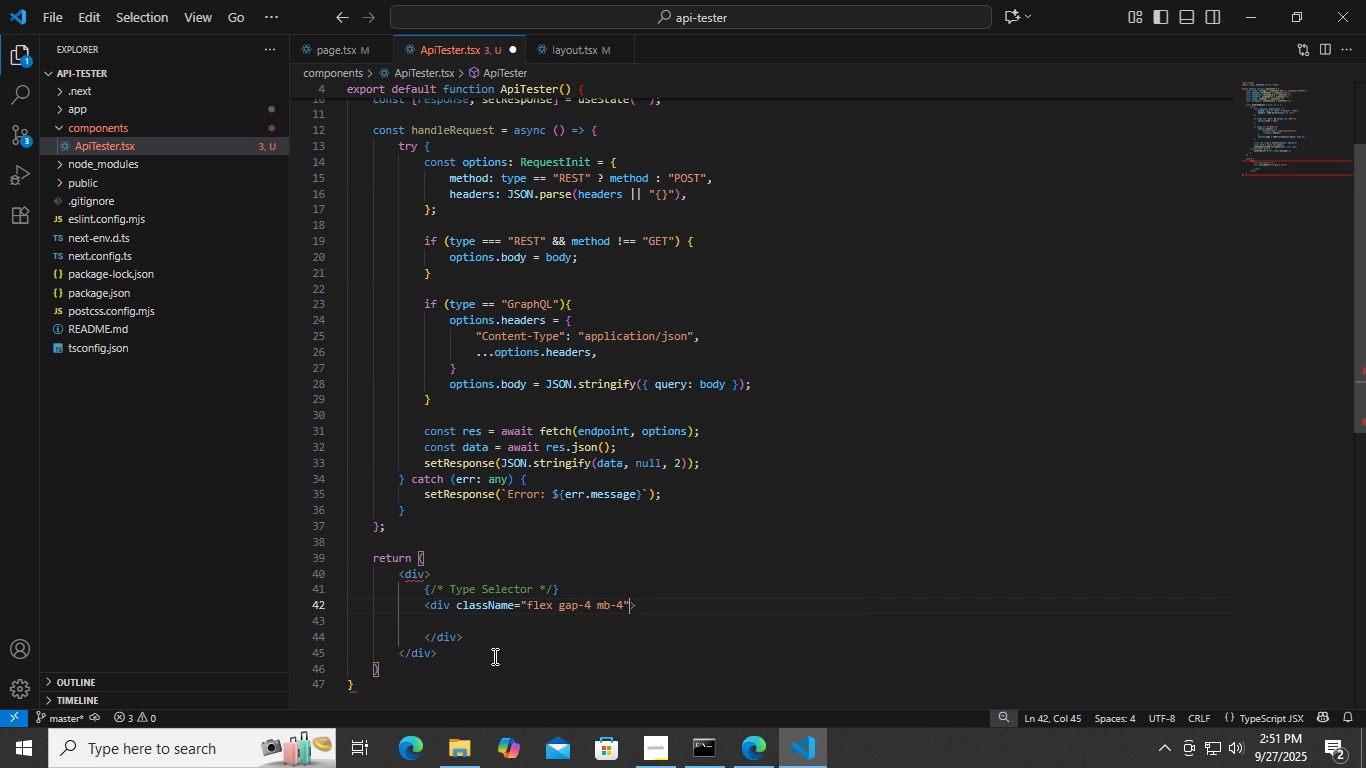 
key(Control+ControlLeft)
 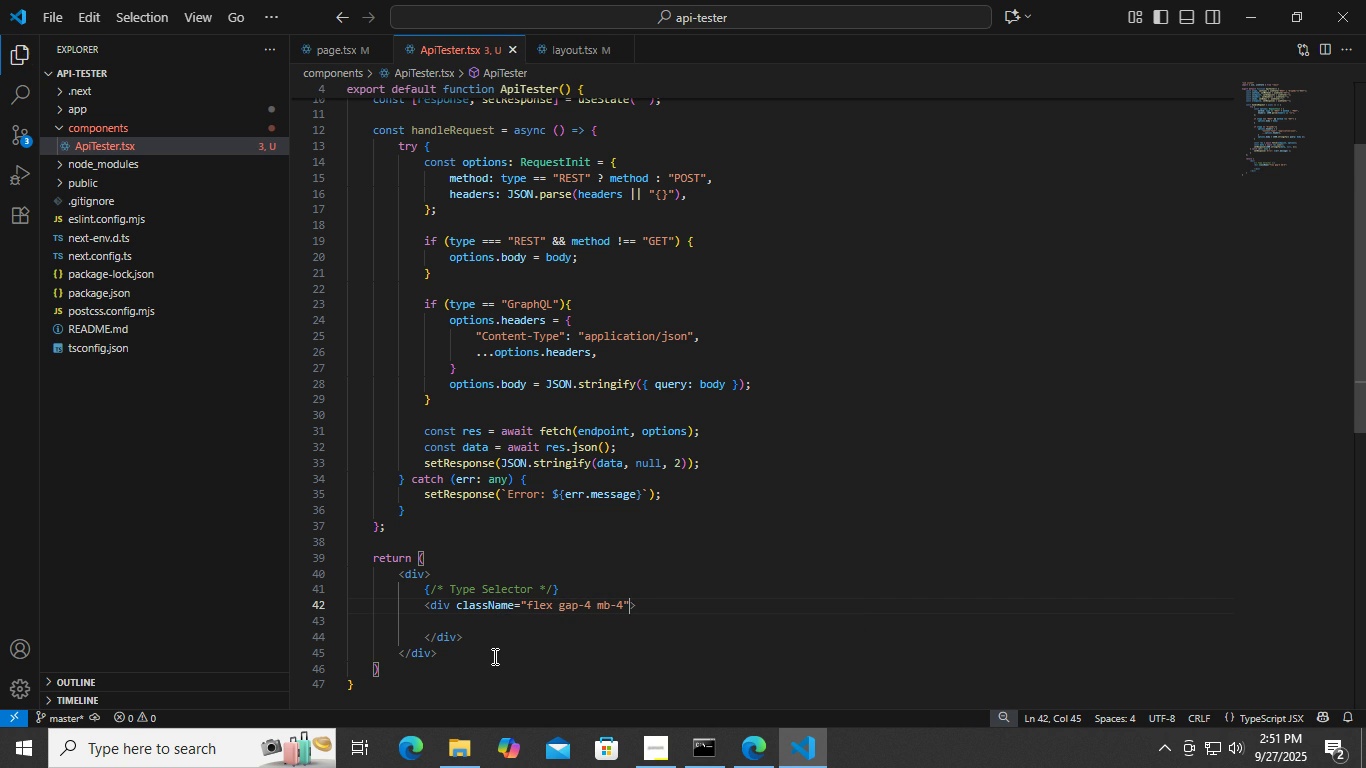 
key(Control+S)
 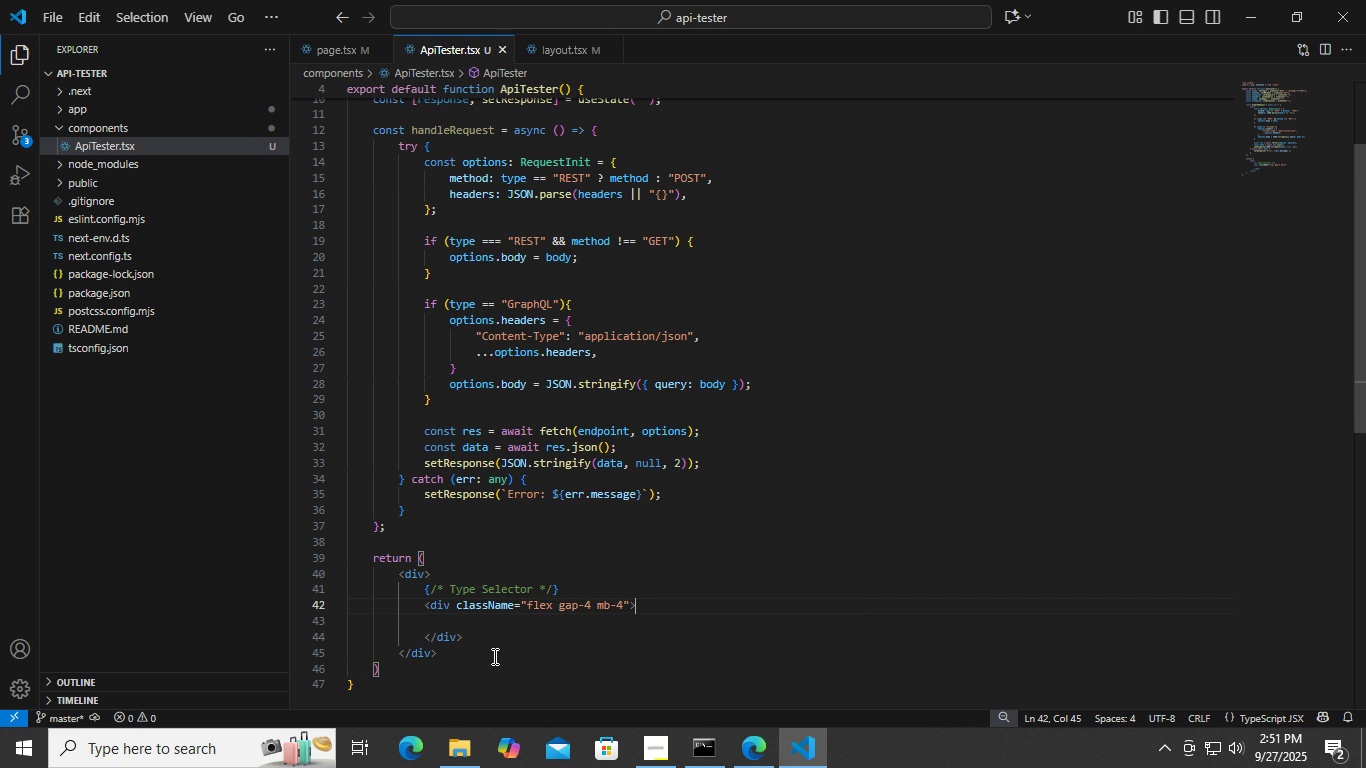 
key(ArrowRight)
 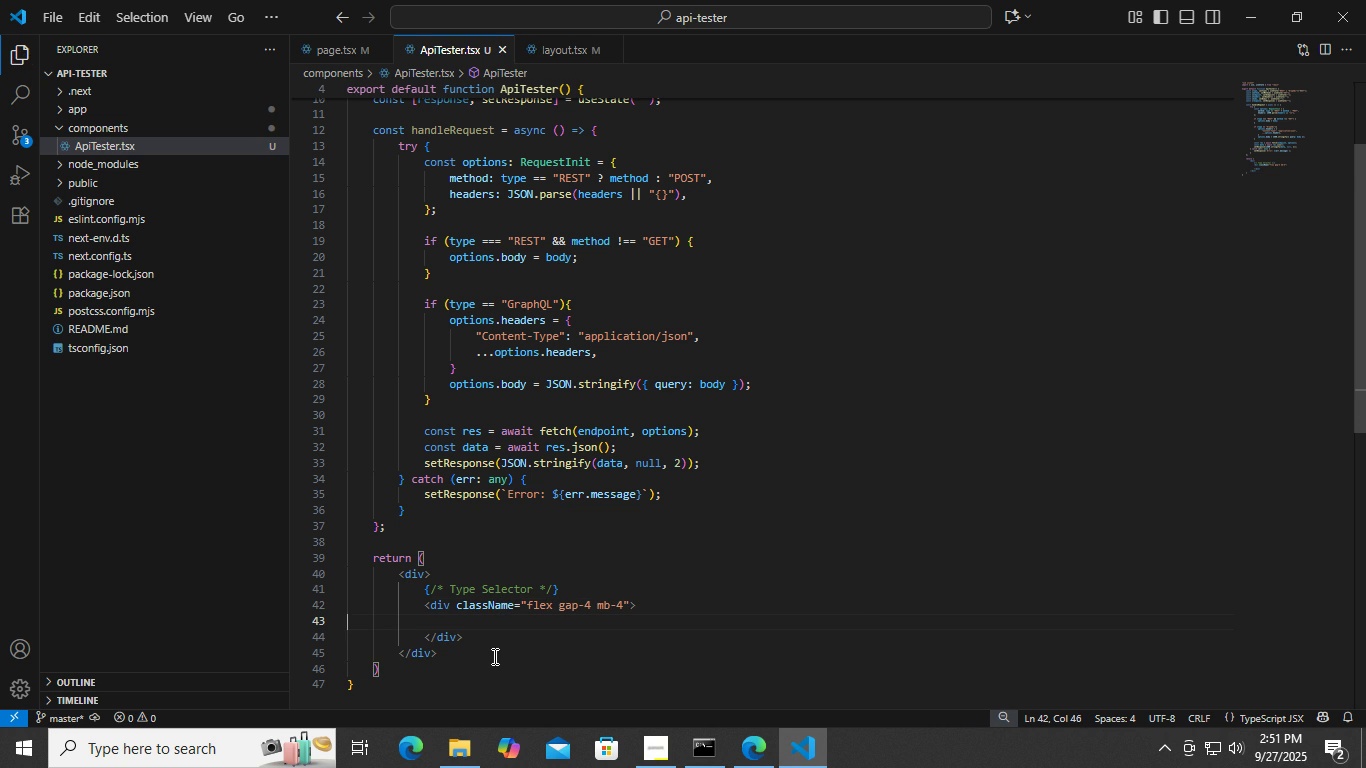 
key(ArrowDown)
 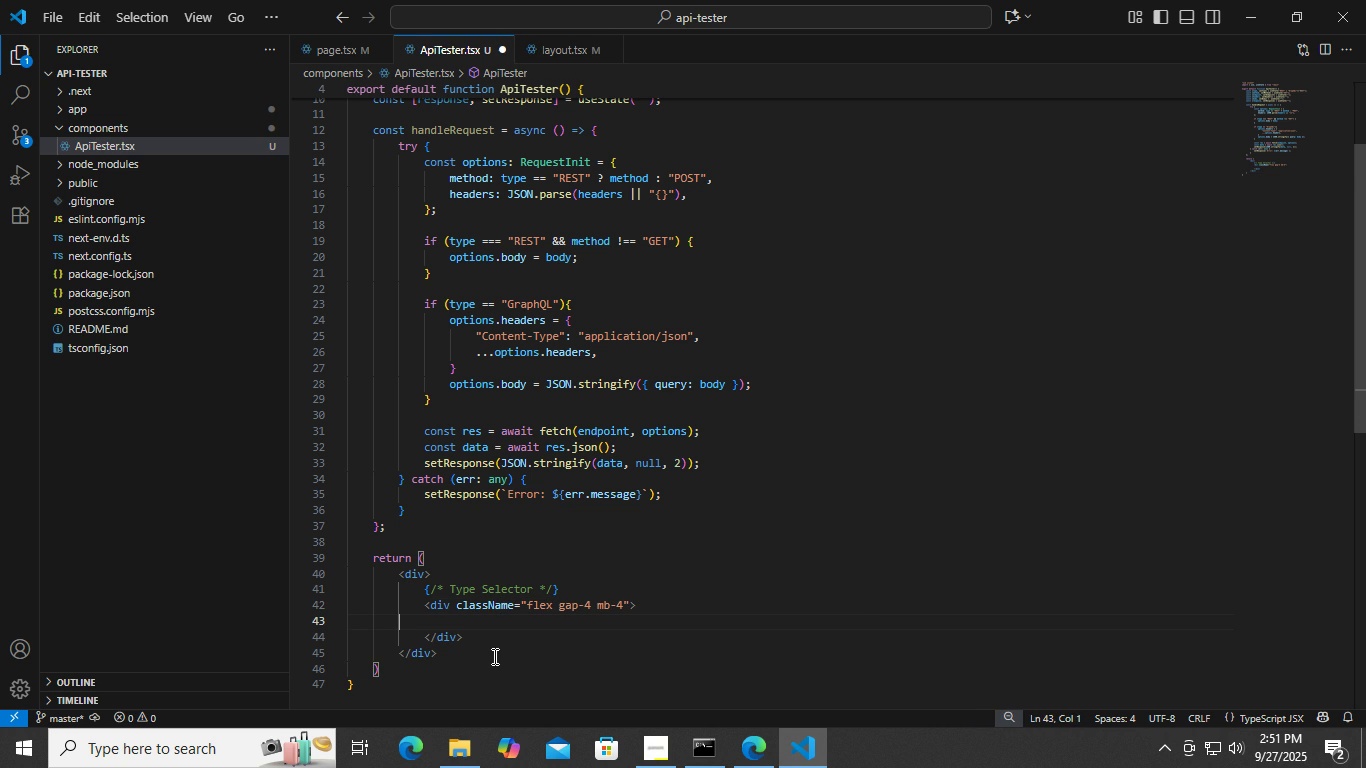 
key(Tab)
key(Tab)
key(Tab)
type(<button>)